 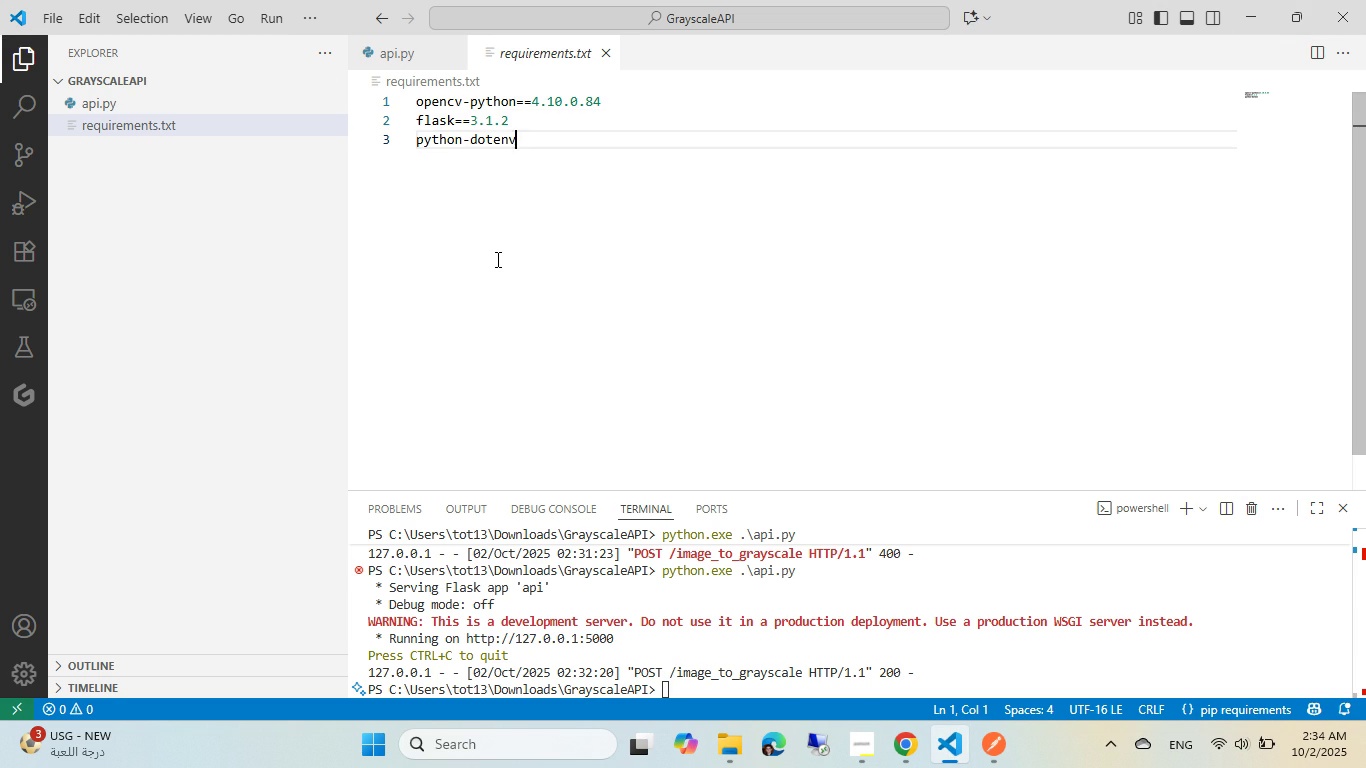 
left_click([407, 52])
 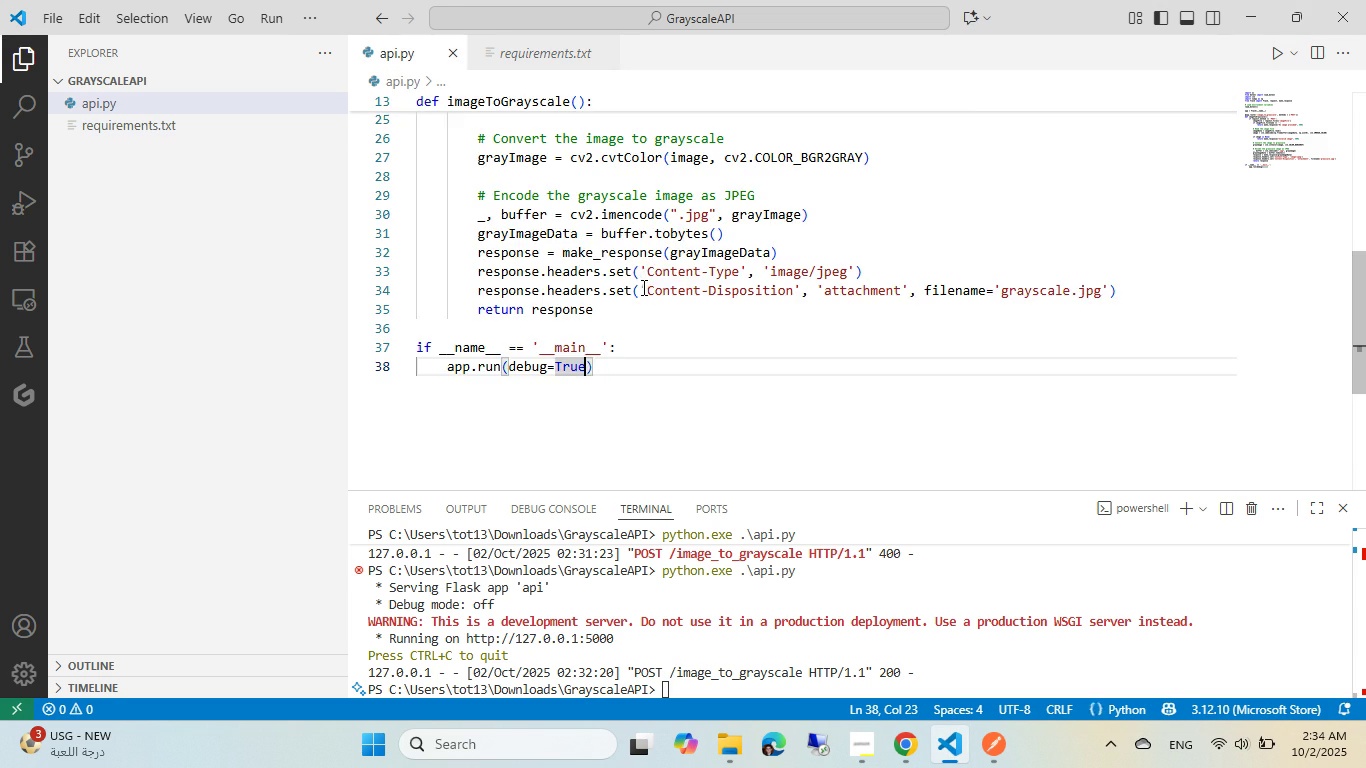 
scroll: coordinate [641, 290], scroll_direction: up, amount: 7.0
 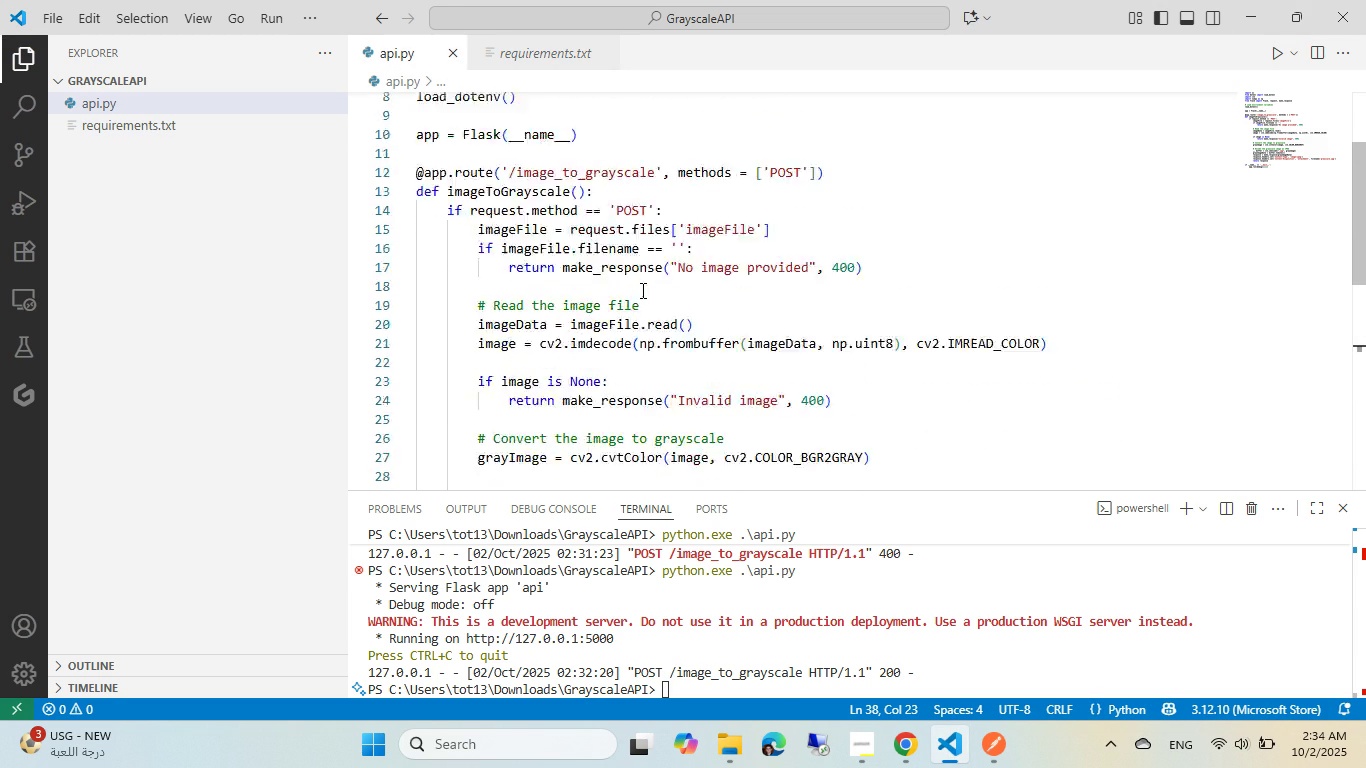 
scroll: coordinate [641, 290], scroll_direction: down, amount: 7.0
 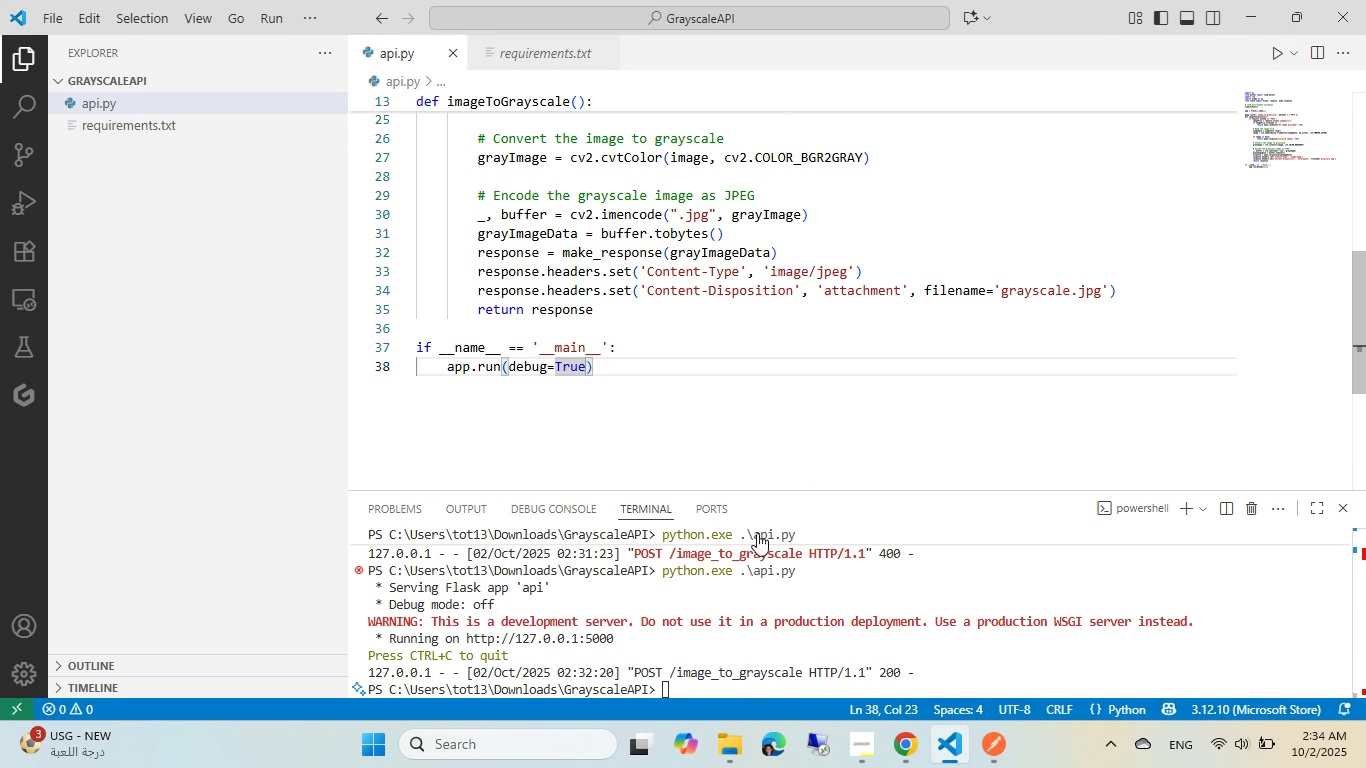 
left_click([886, 750])
 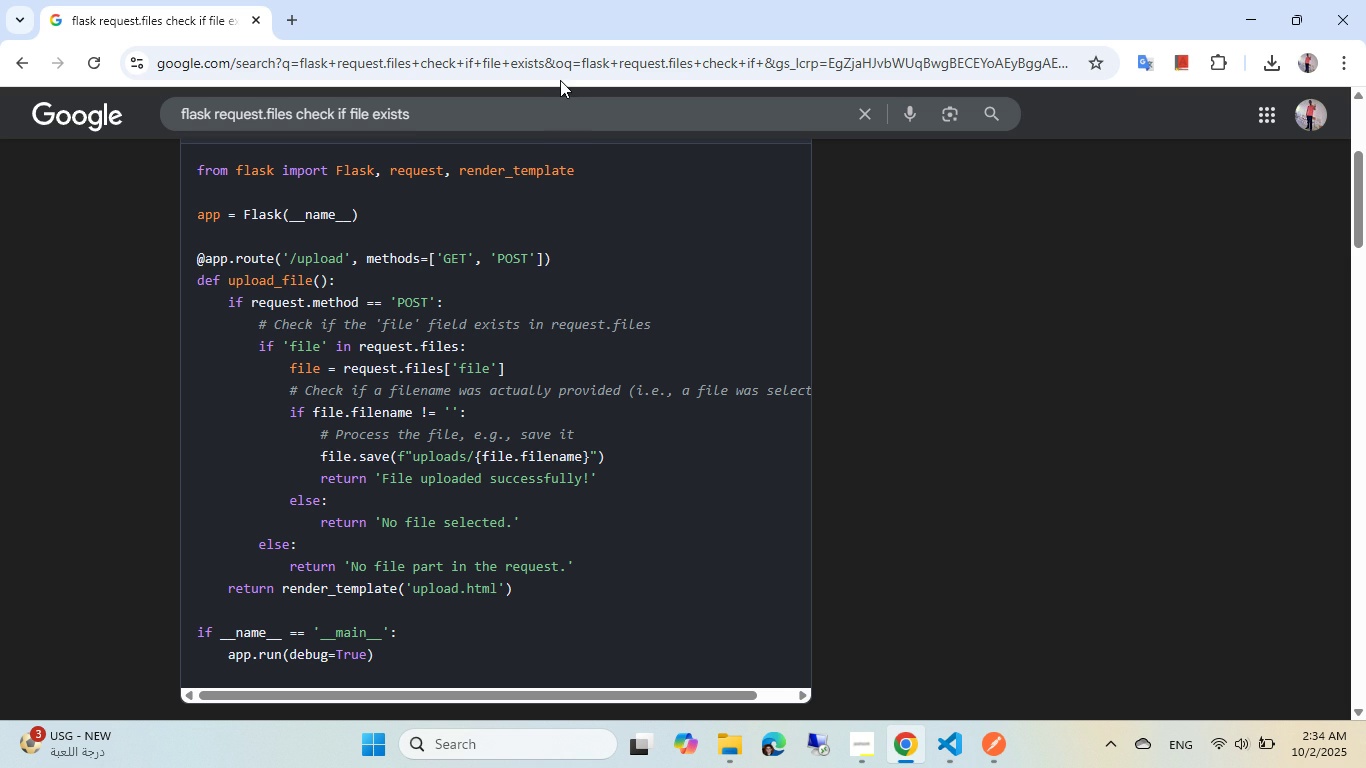 
left_click([561, 79])
 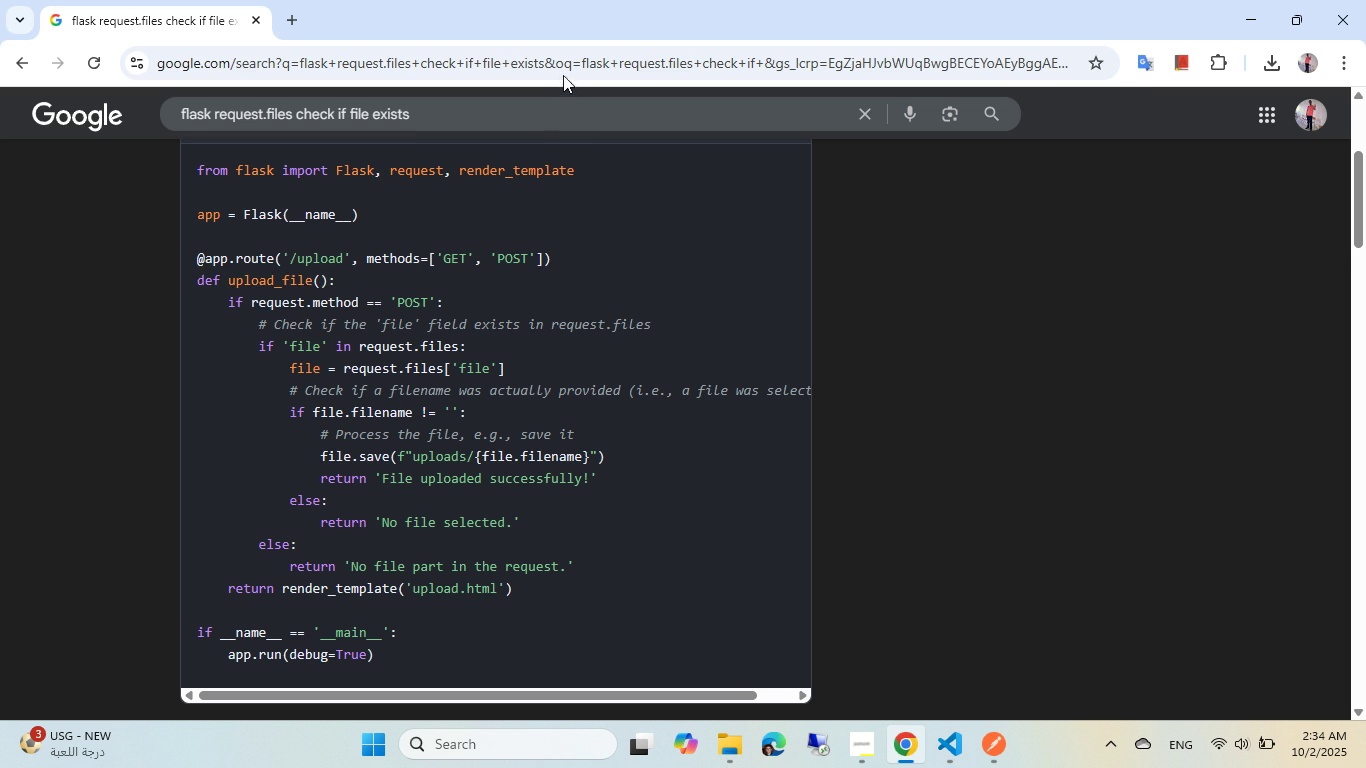 
double_click([563, 75])
 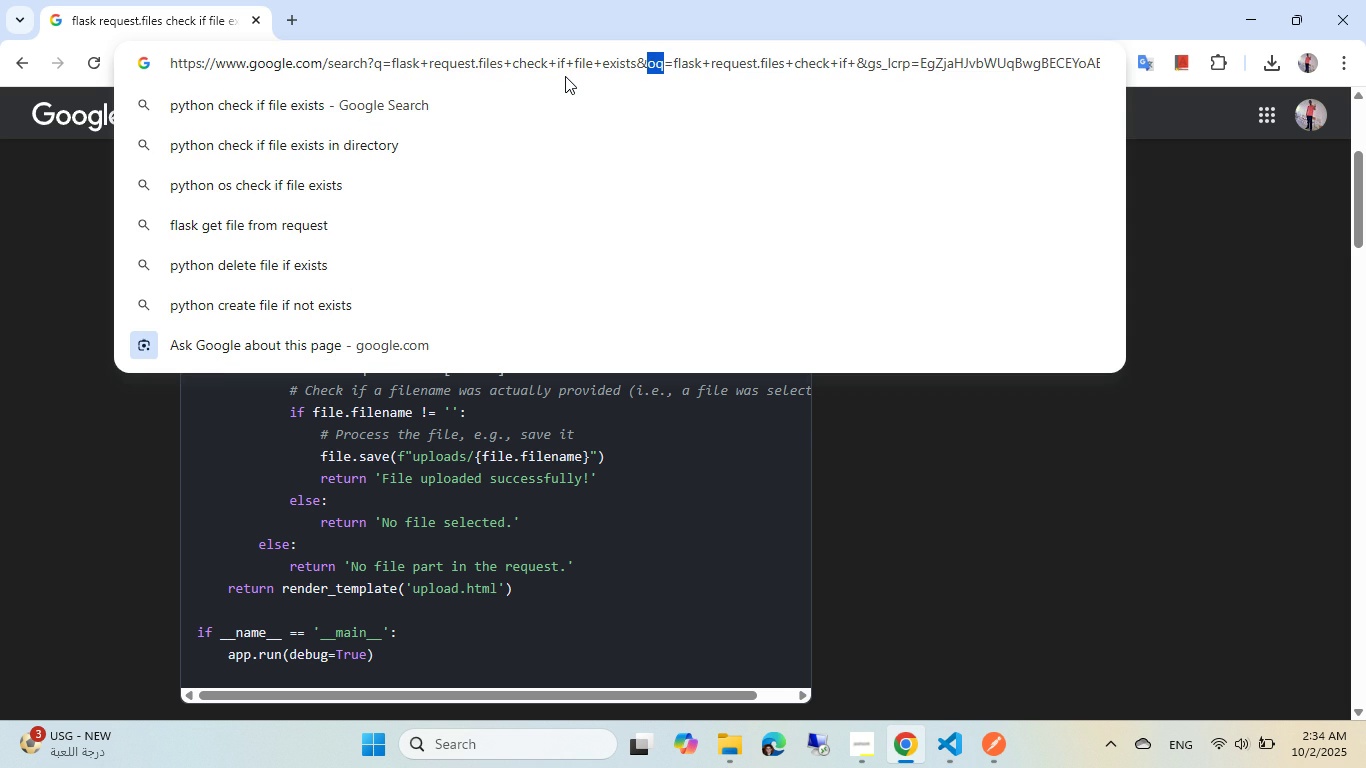 
key(Control+ControlLeft)
 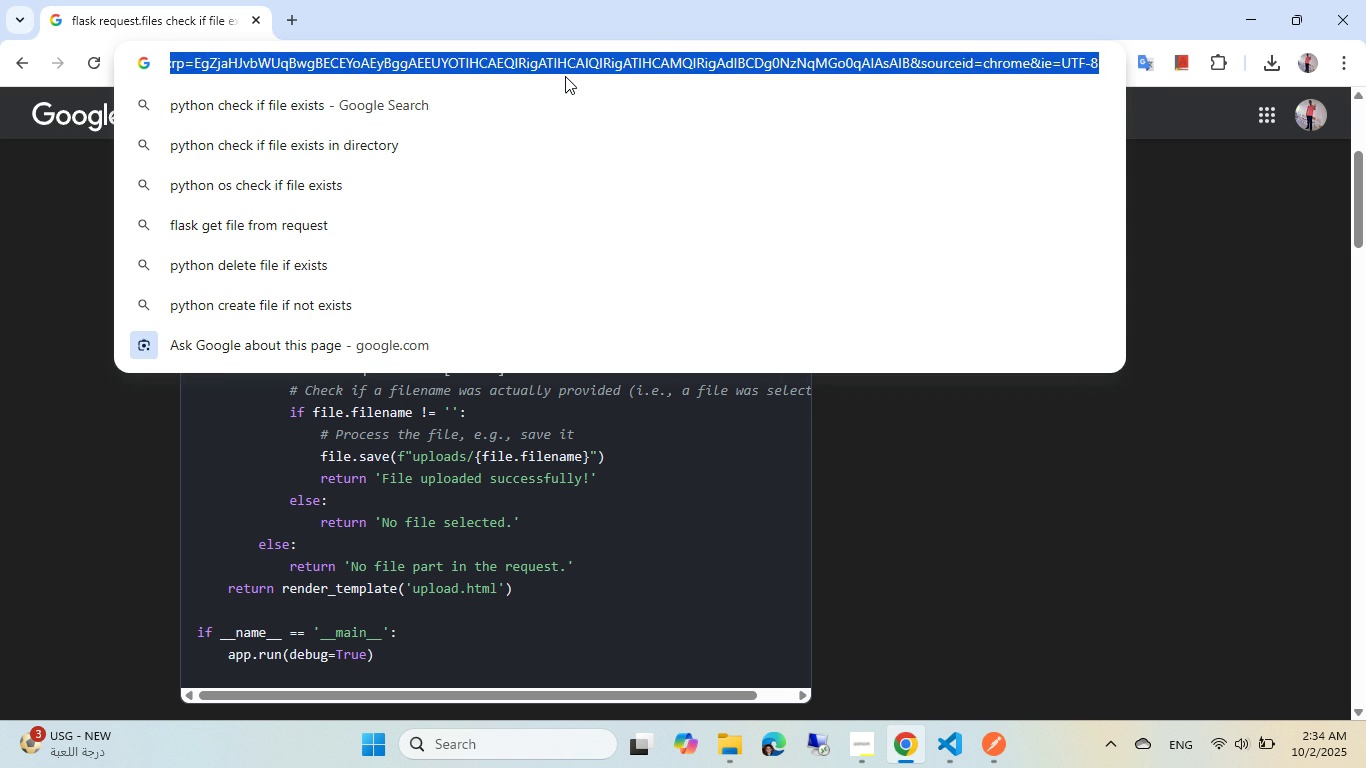 
key(Control+A)
 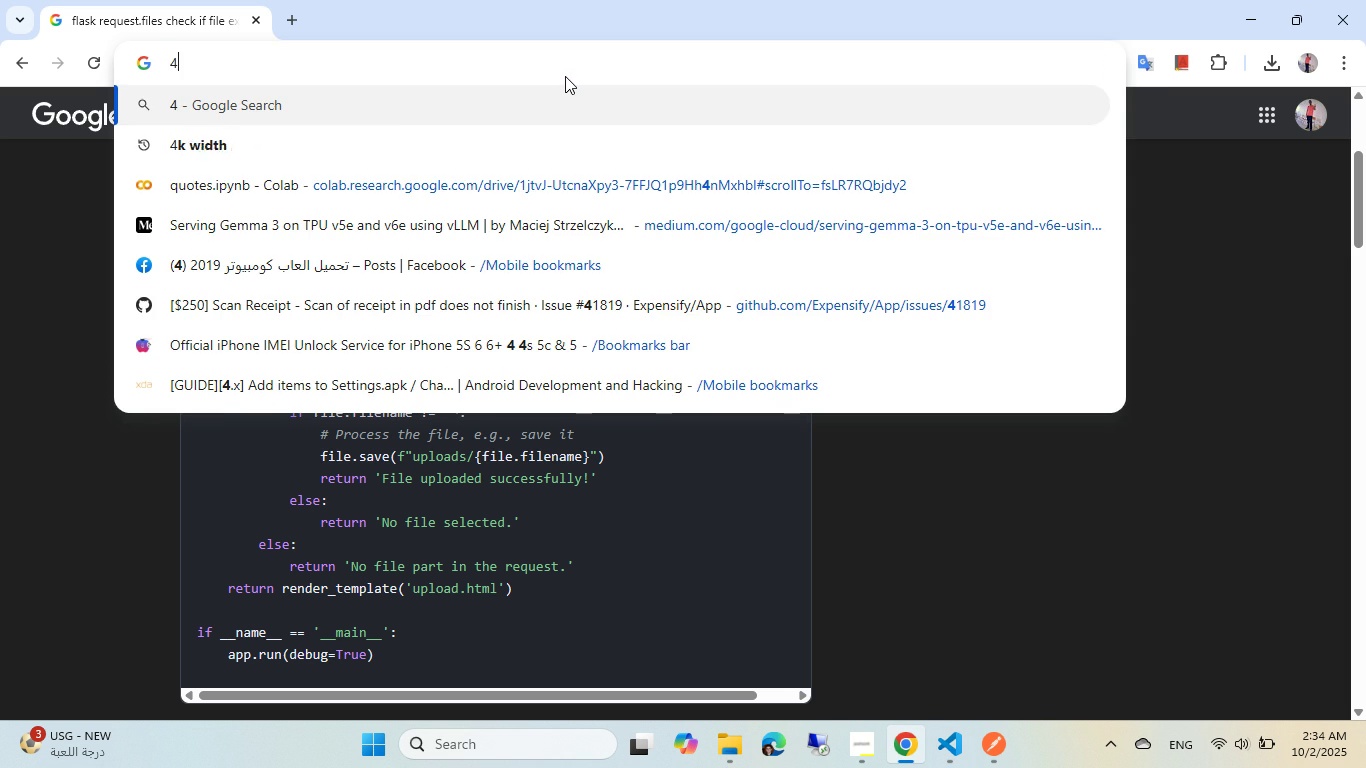 
key(Numpad4)
 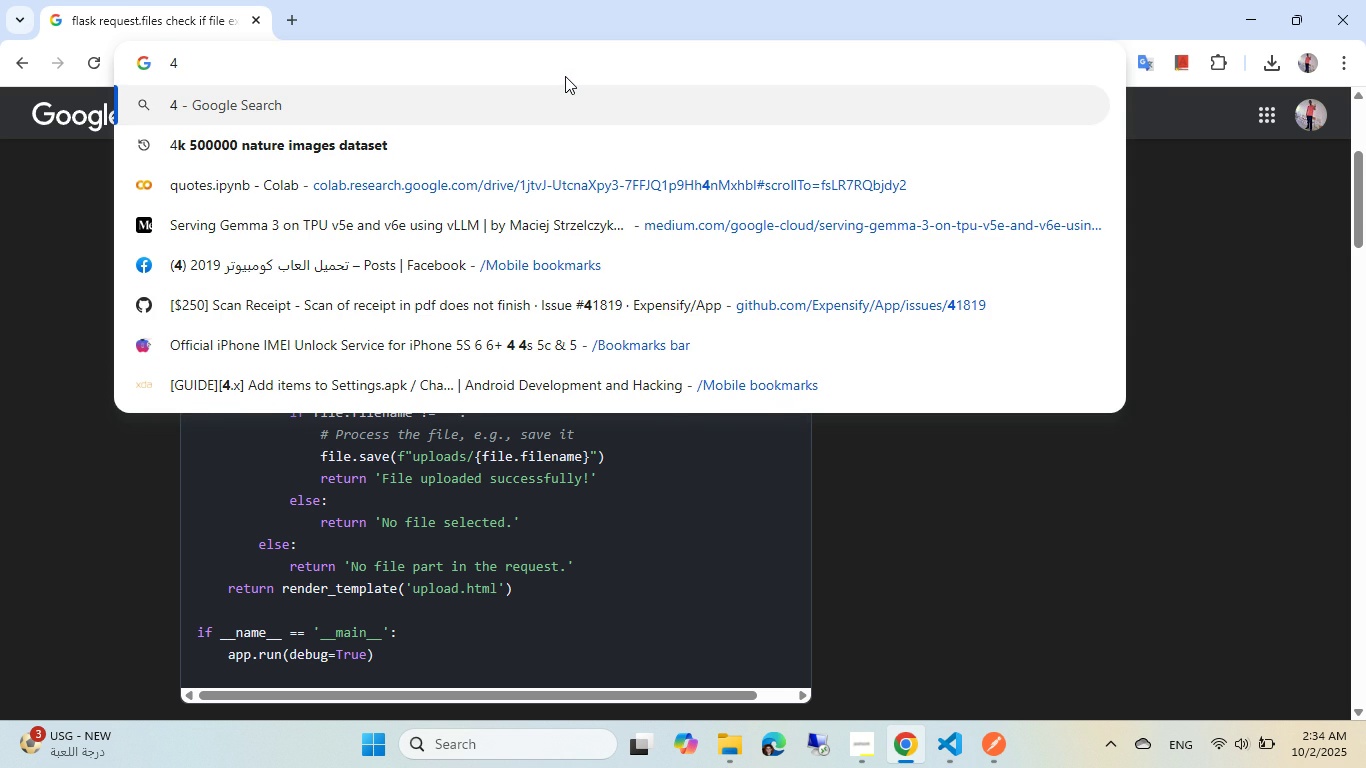 
key(Backspace)
 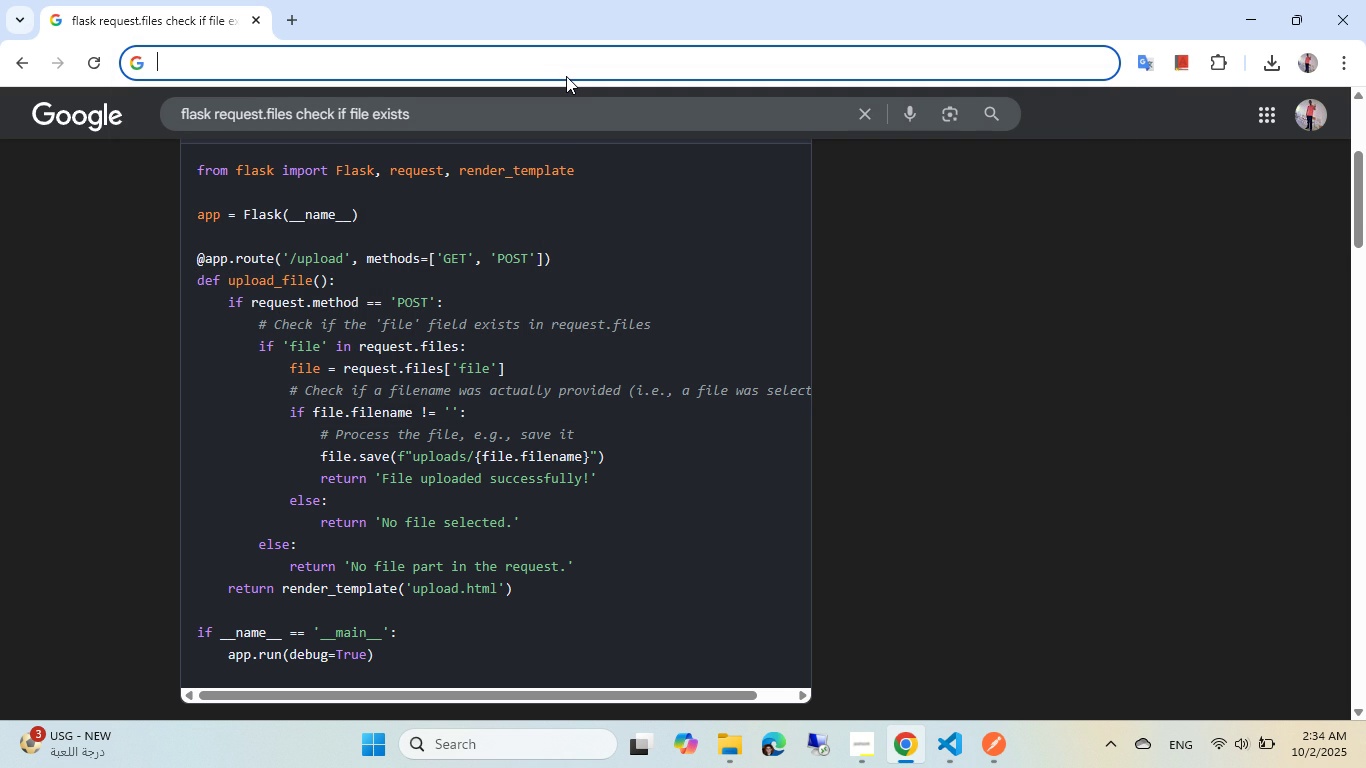 
wait(5.46)
 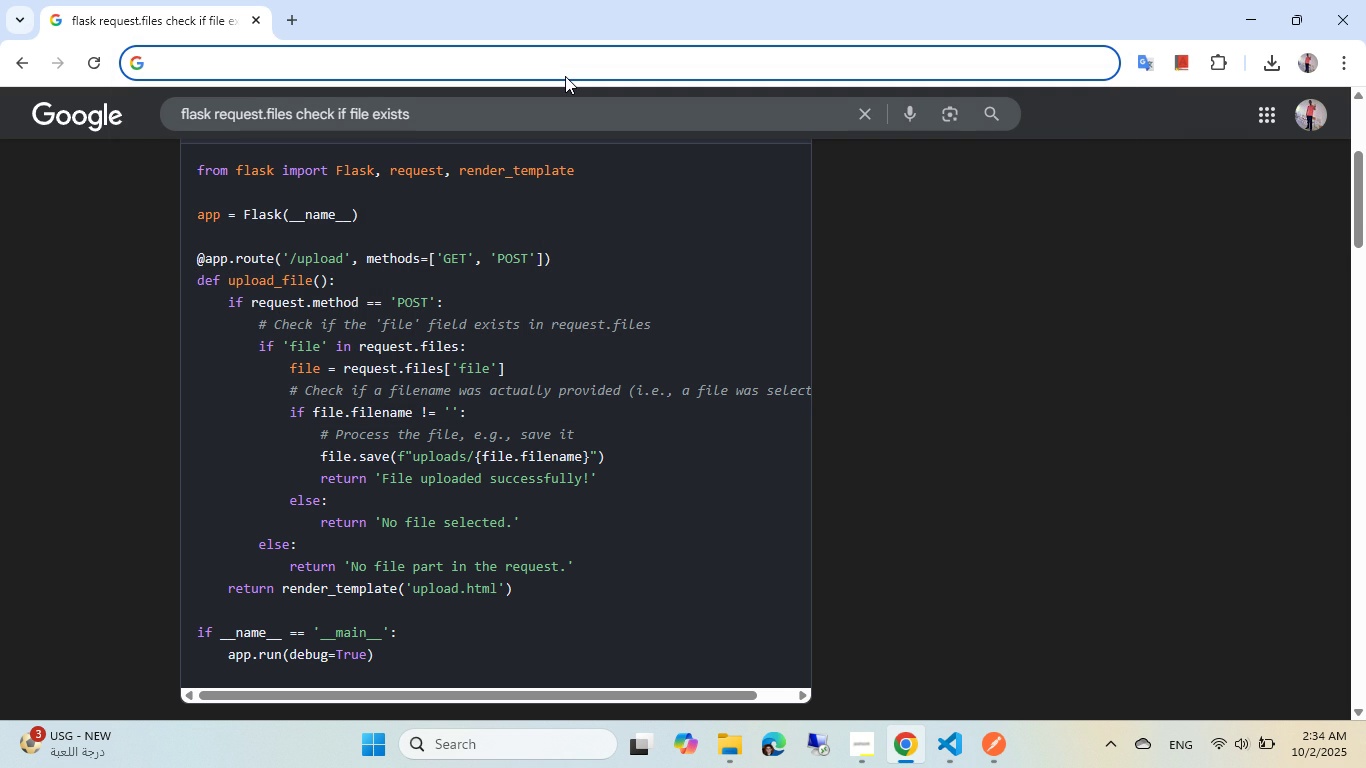 
left_click([725, 767])
 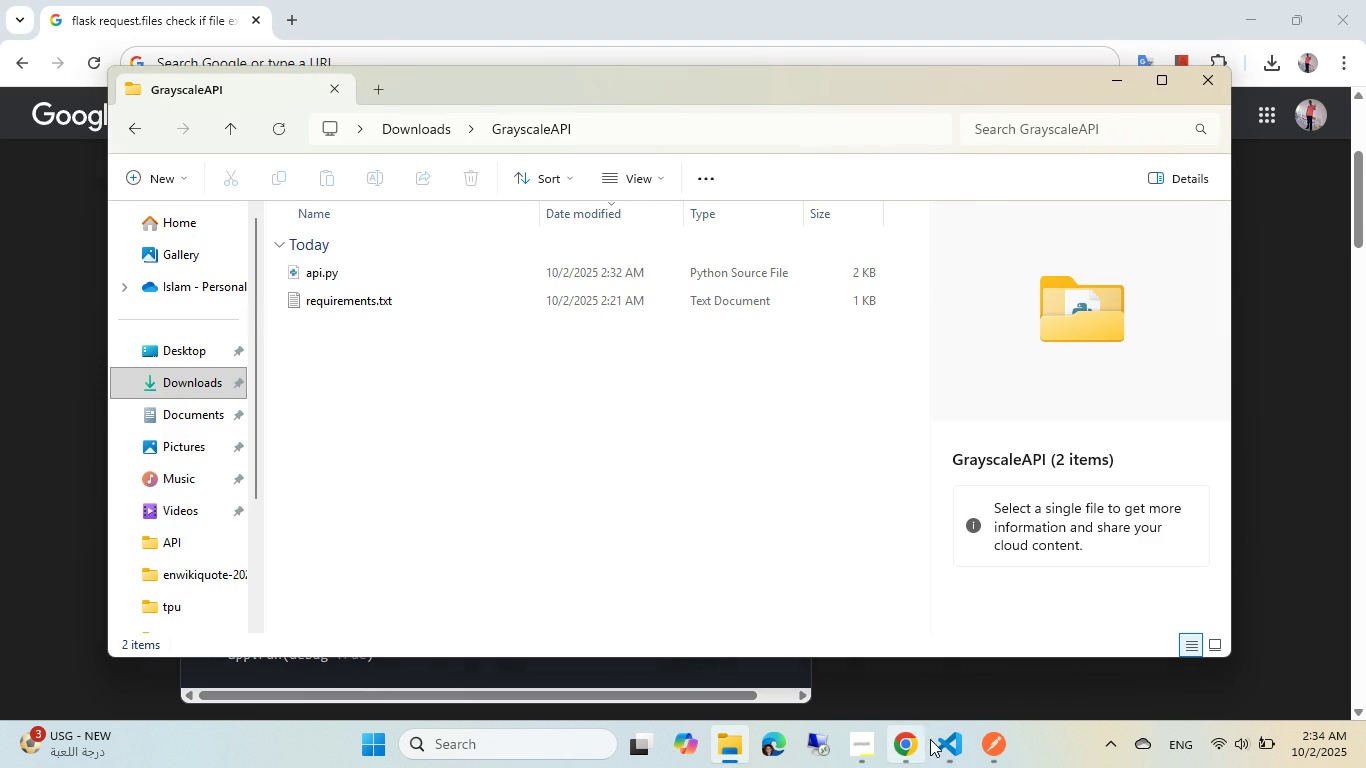 
left_click([949, 735])
 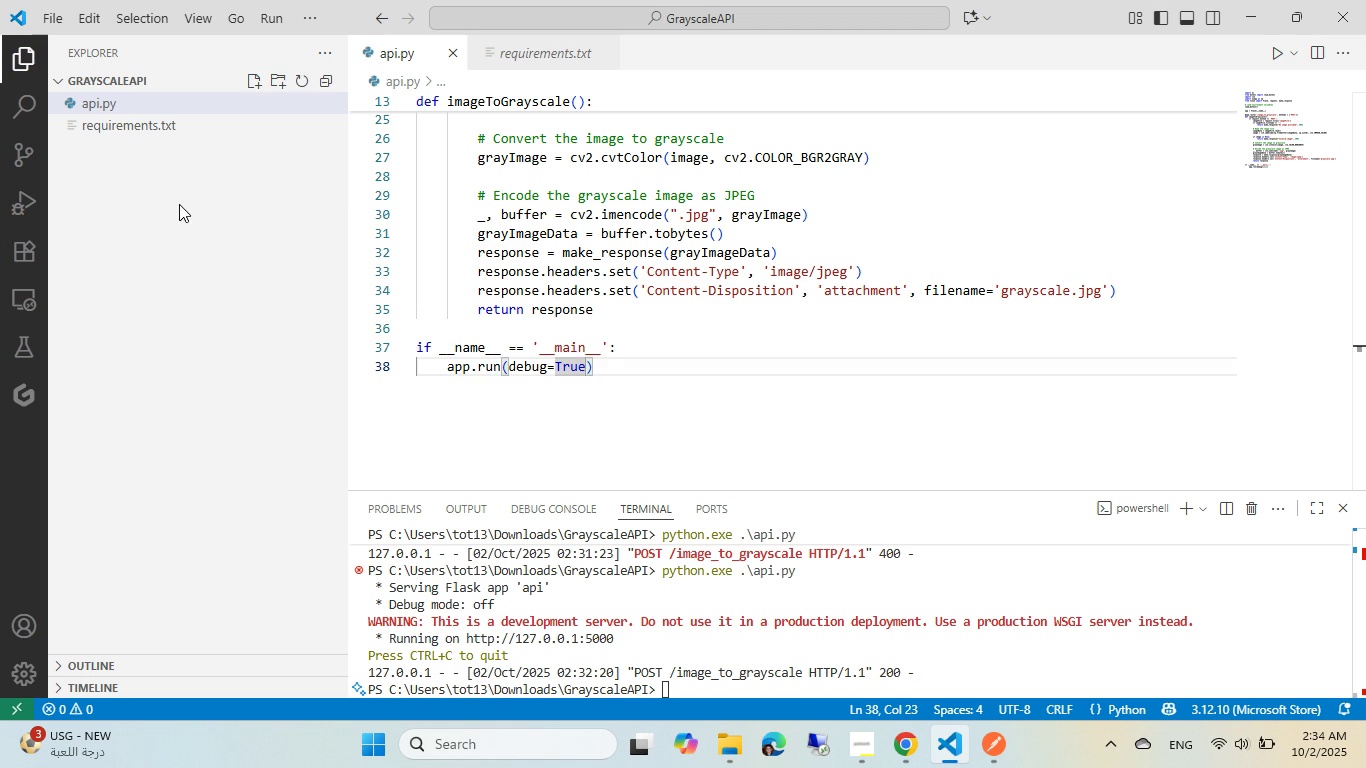 
right_click([179, 204])
 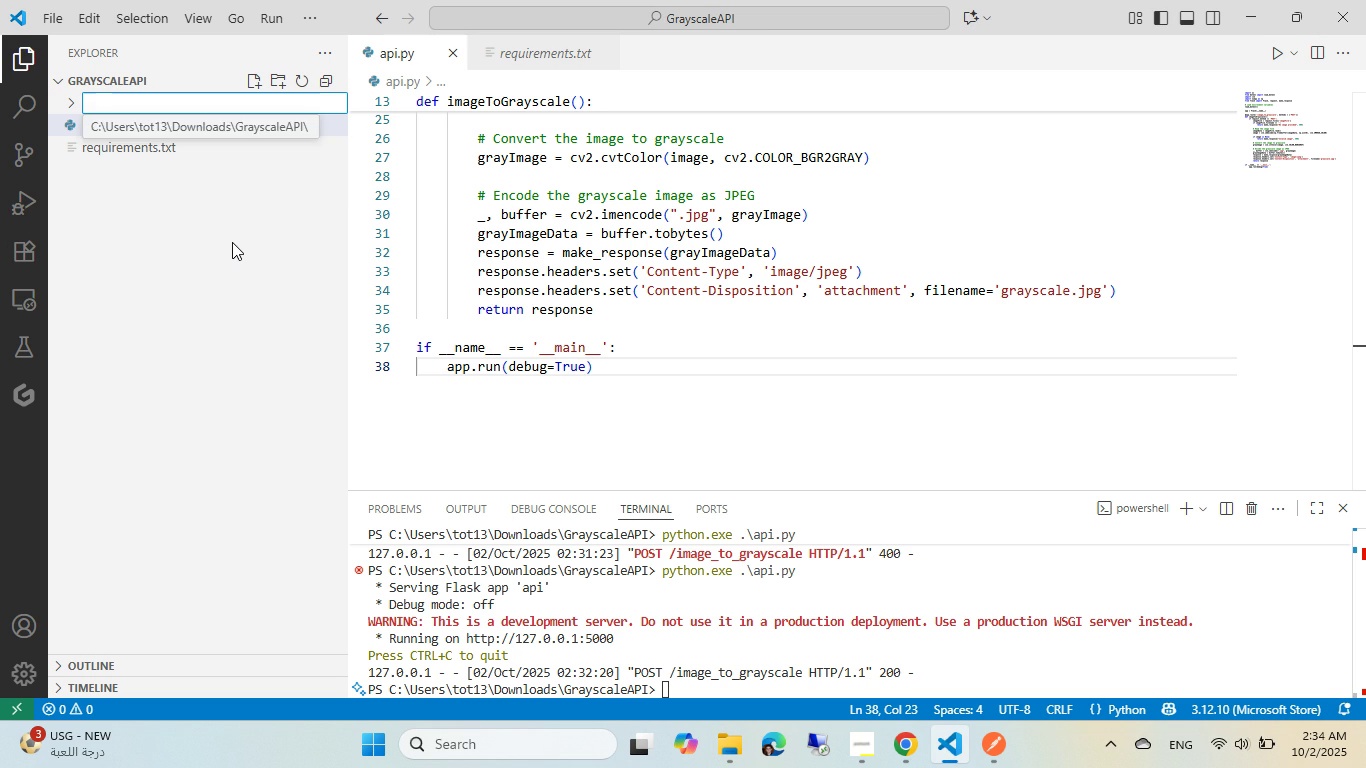 
type(test_cases)
 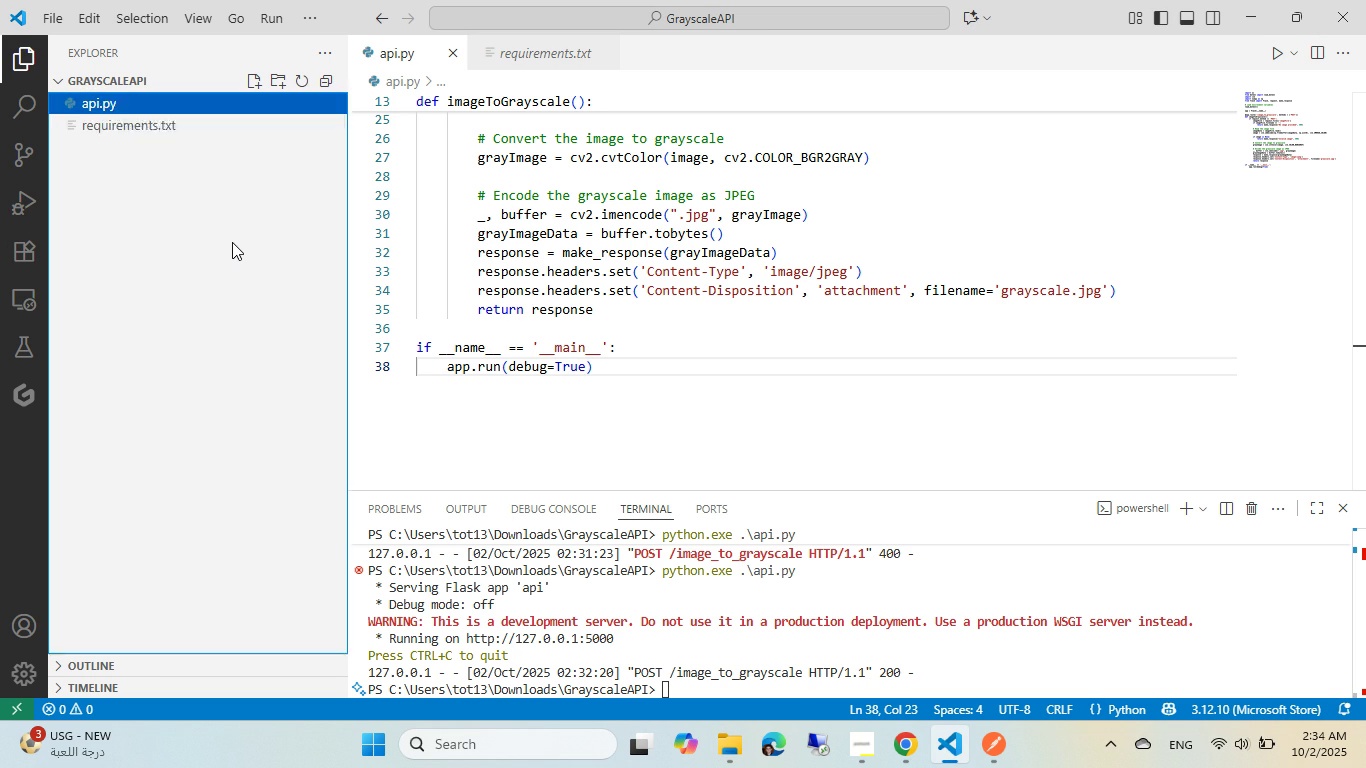 
key(Enter)
 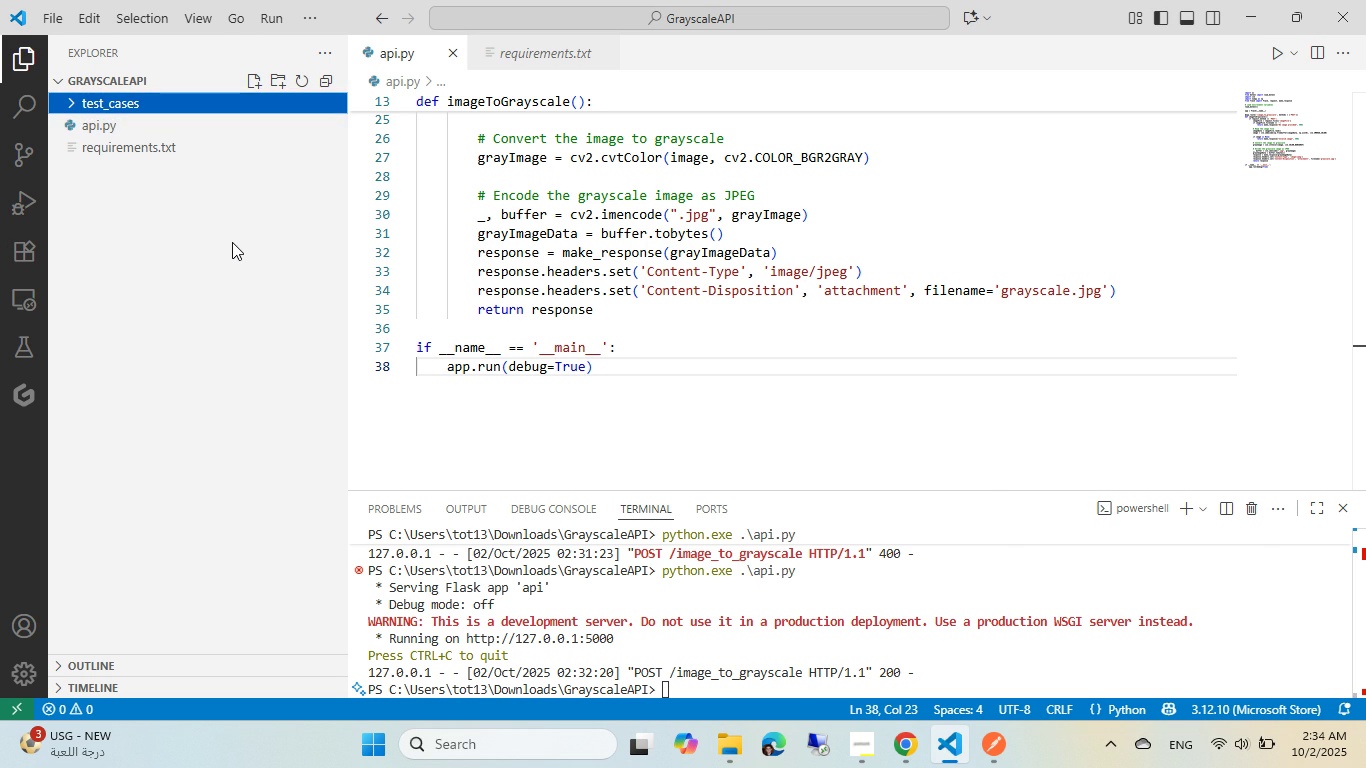 
key(Alt+AltLeft)
 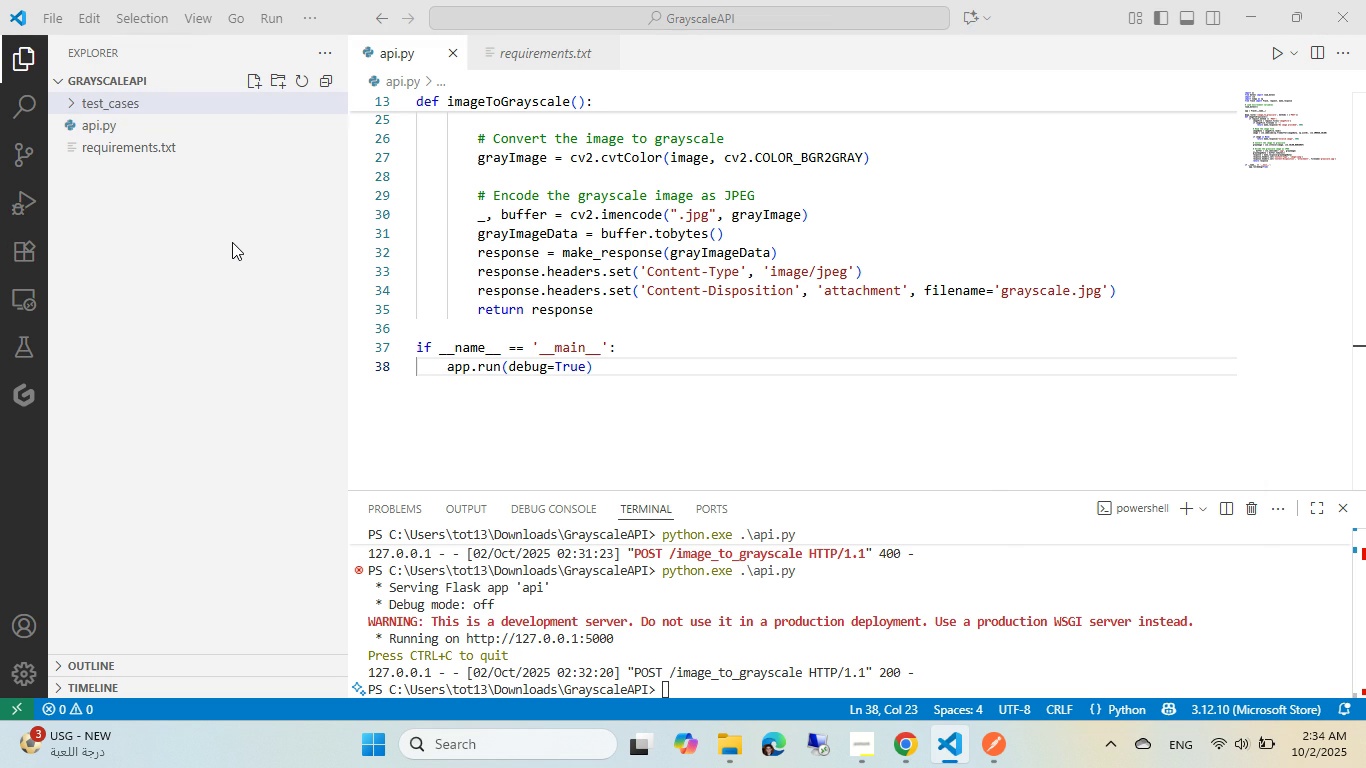 
key(Tab)
 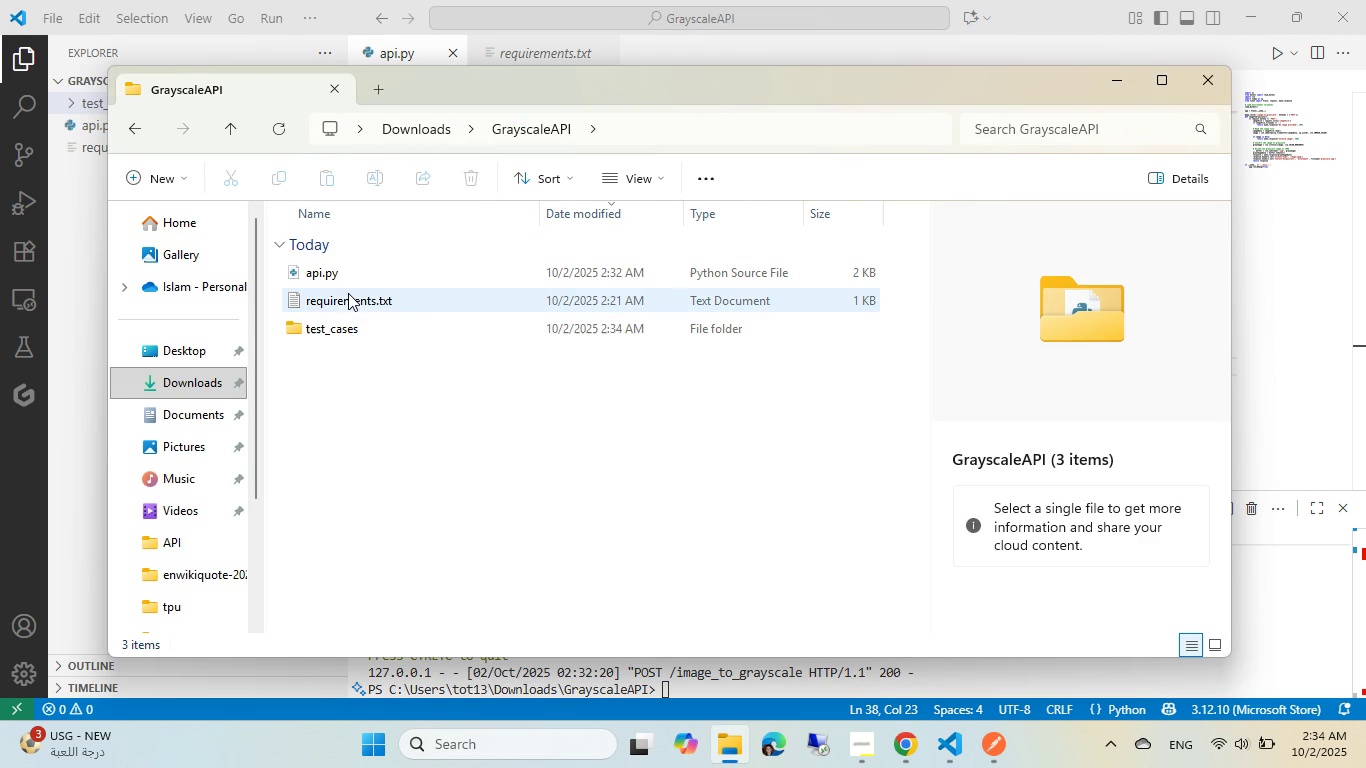 
left_click([192, 377])